 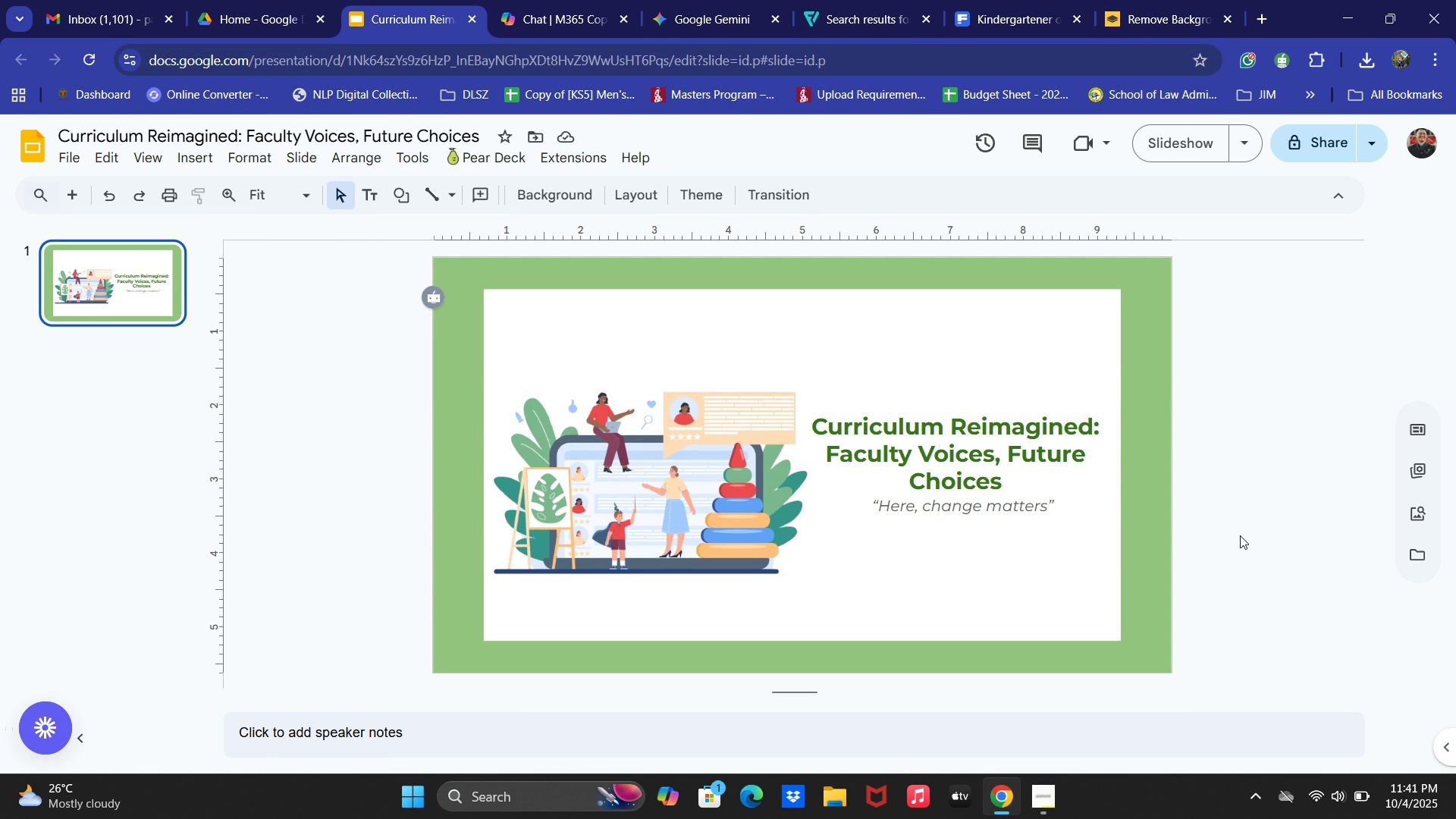 
double_click([552, 191])
 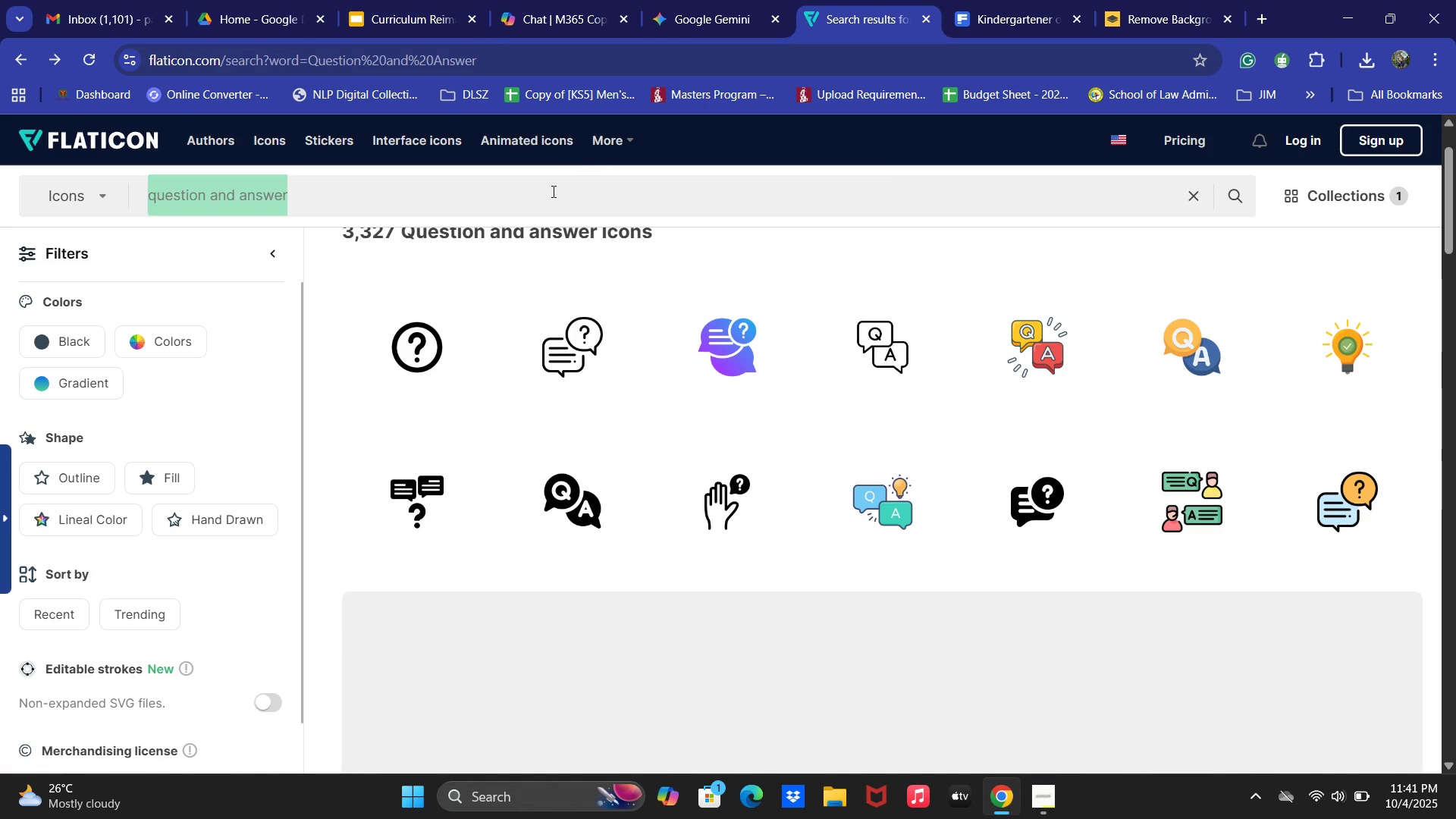 
key(Control+ControlLeft)
 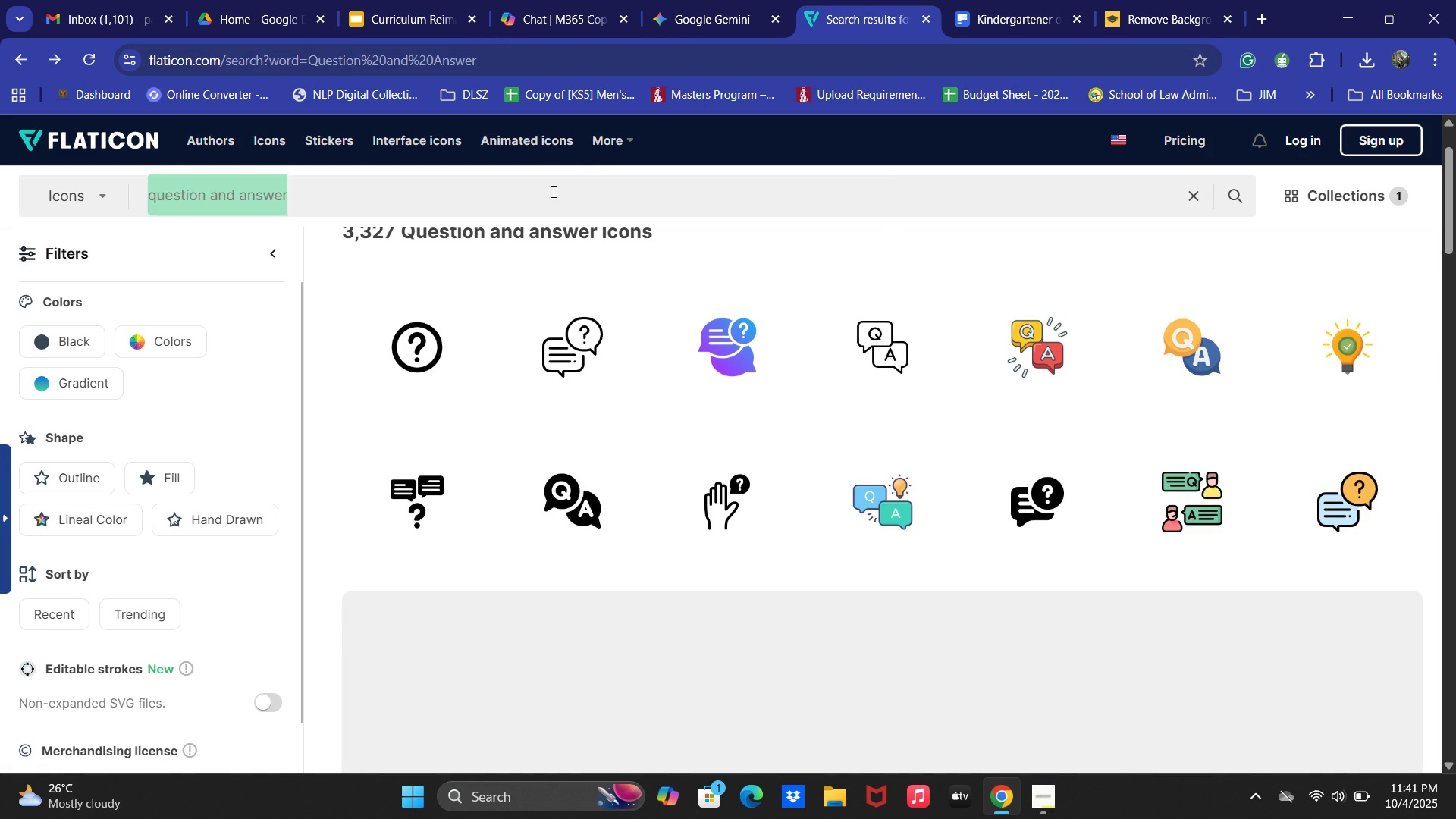 
key(Control+A)
 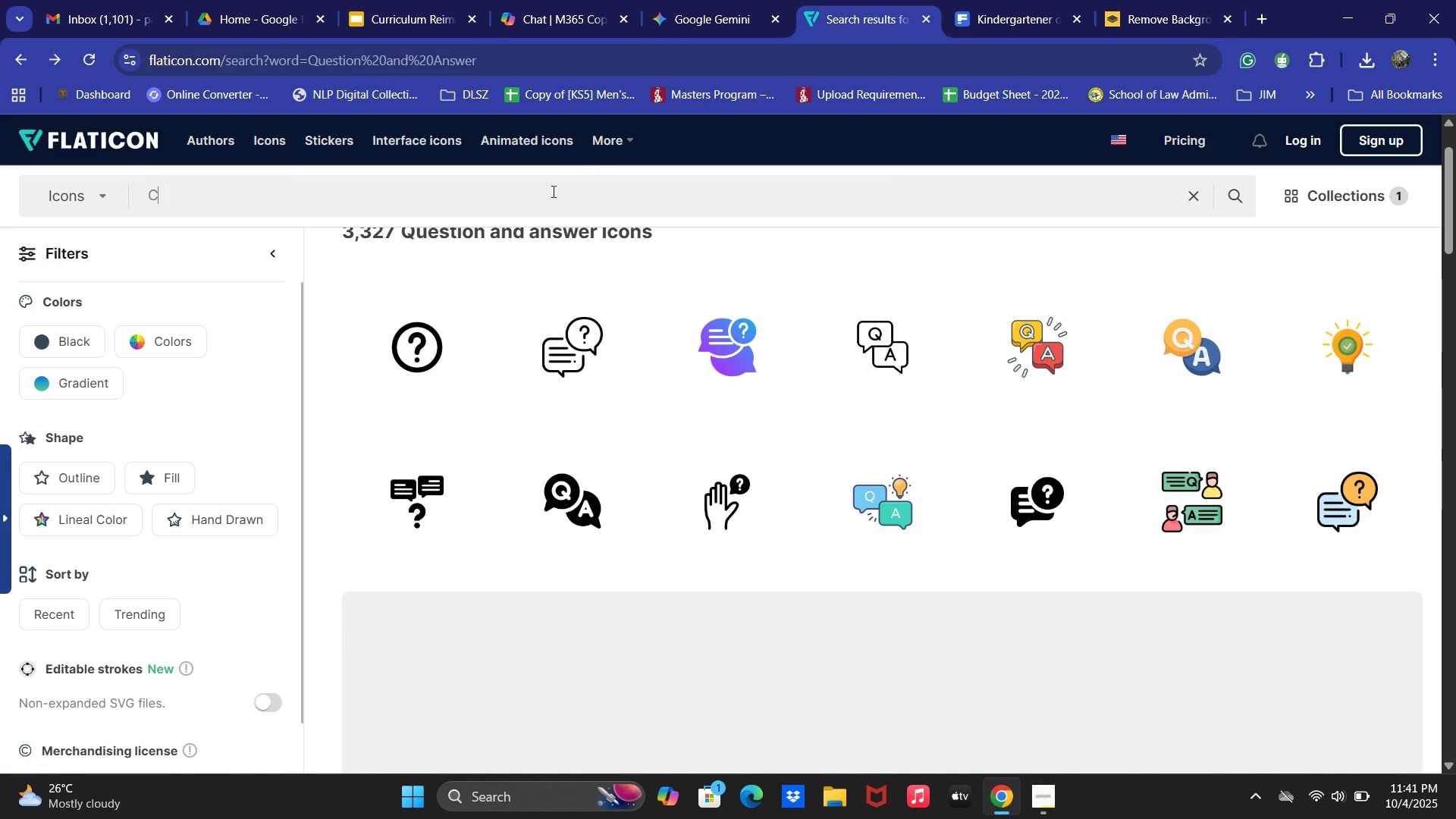 
type(Change)
 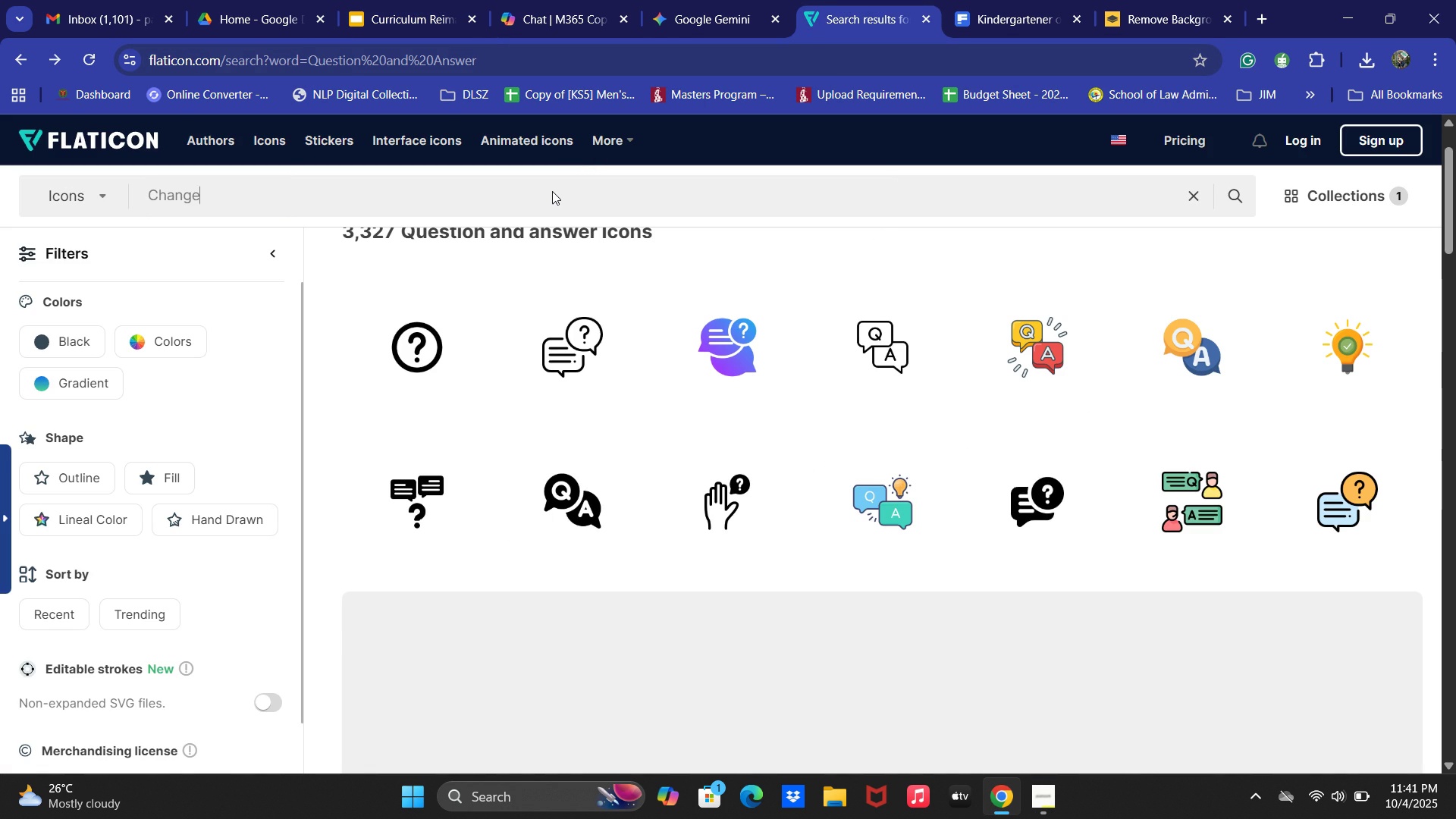 
key(Enter)
 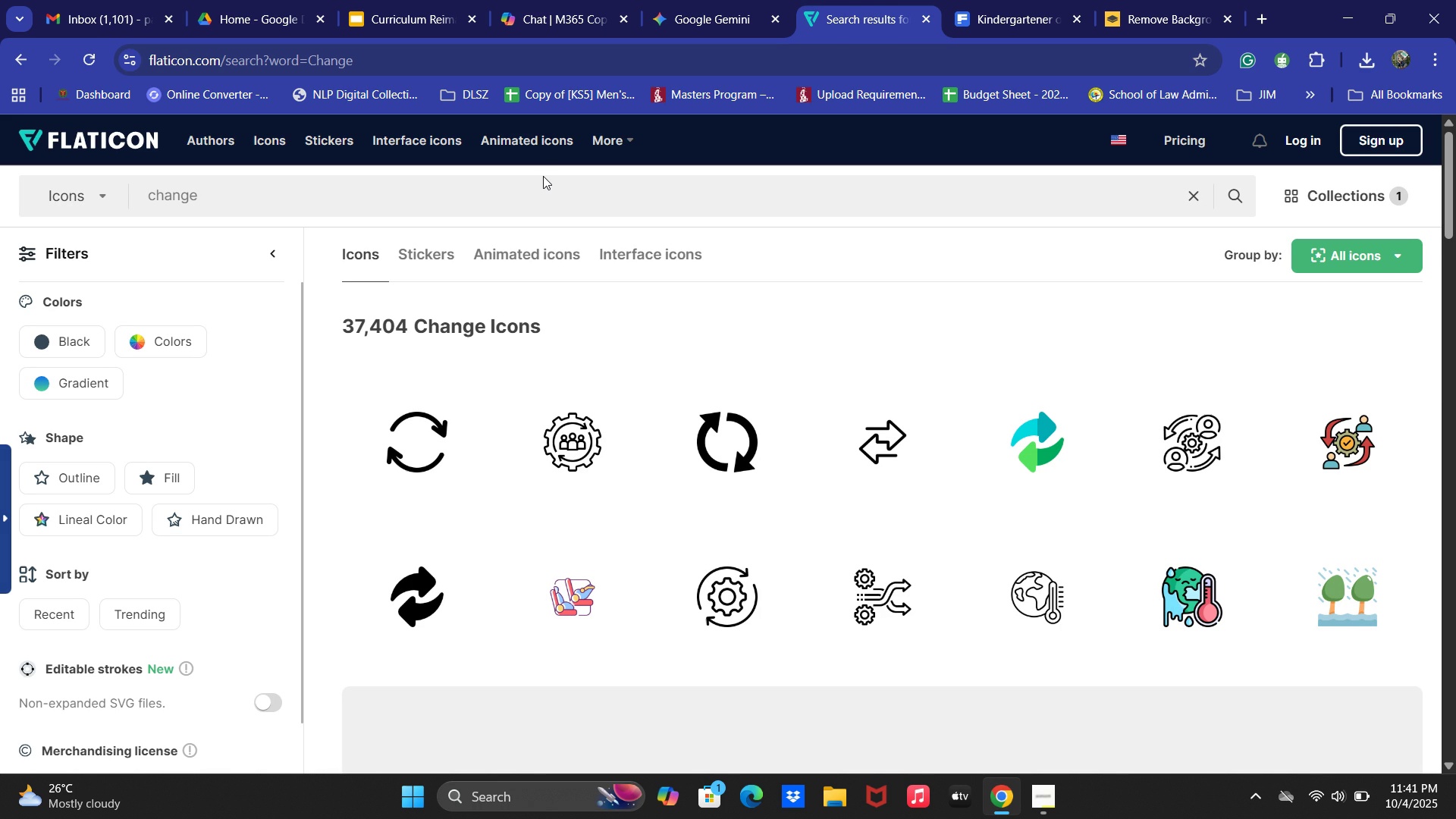 
wait(18.75)
 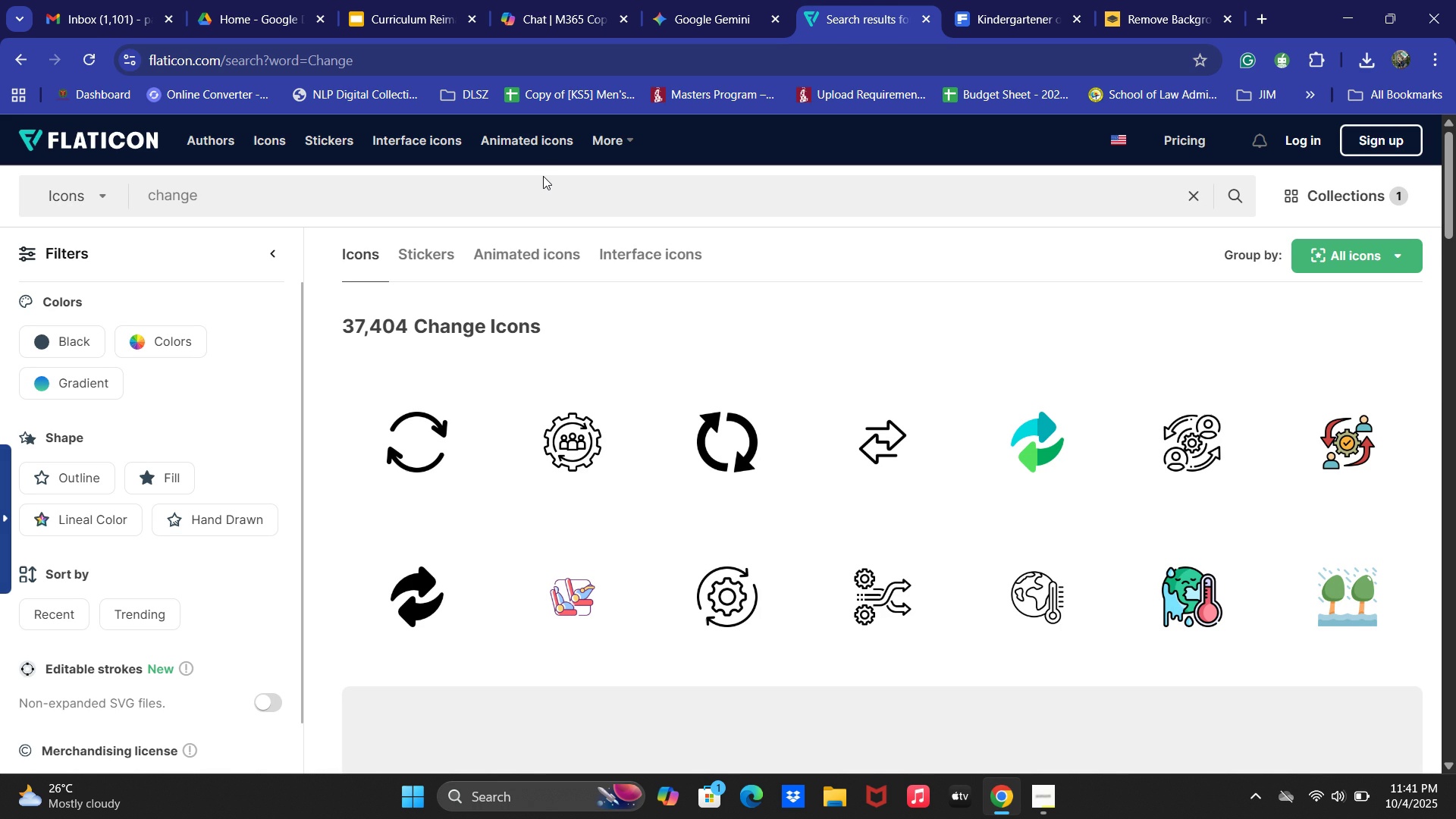 
scroll: coordinate [727, 432], scroll_direction: down, amount: 7.0
 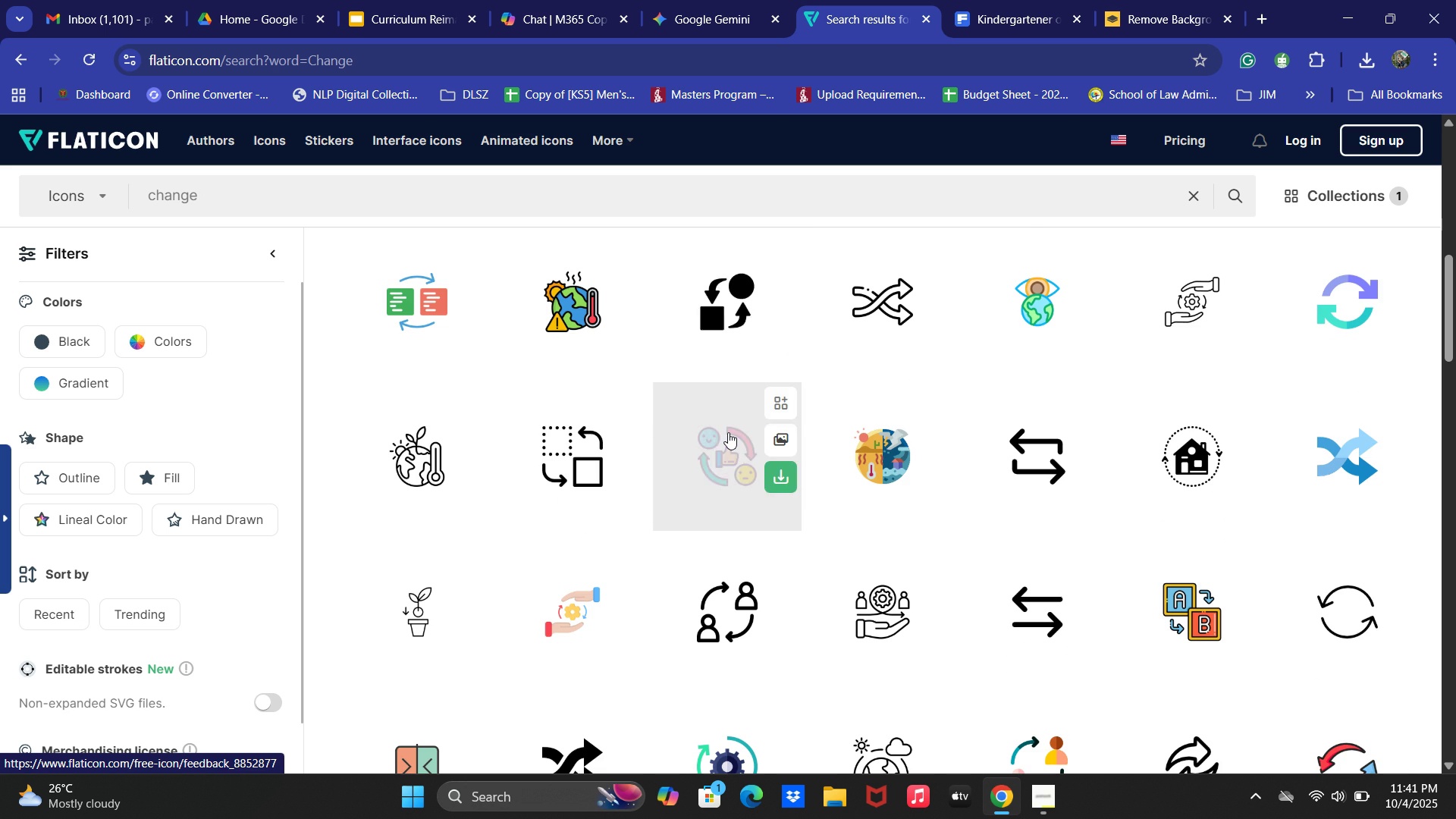 
scroll: coordinate [728, 432], scroll_direction: up, amount: 3.0
 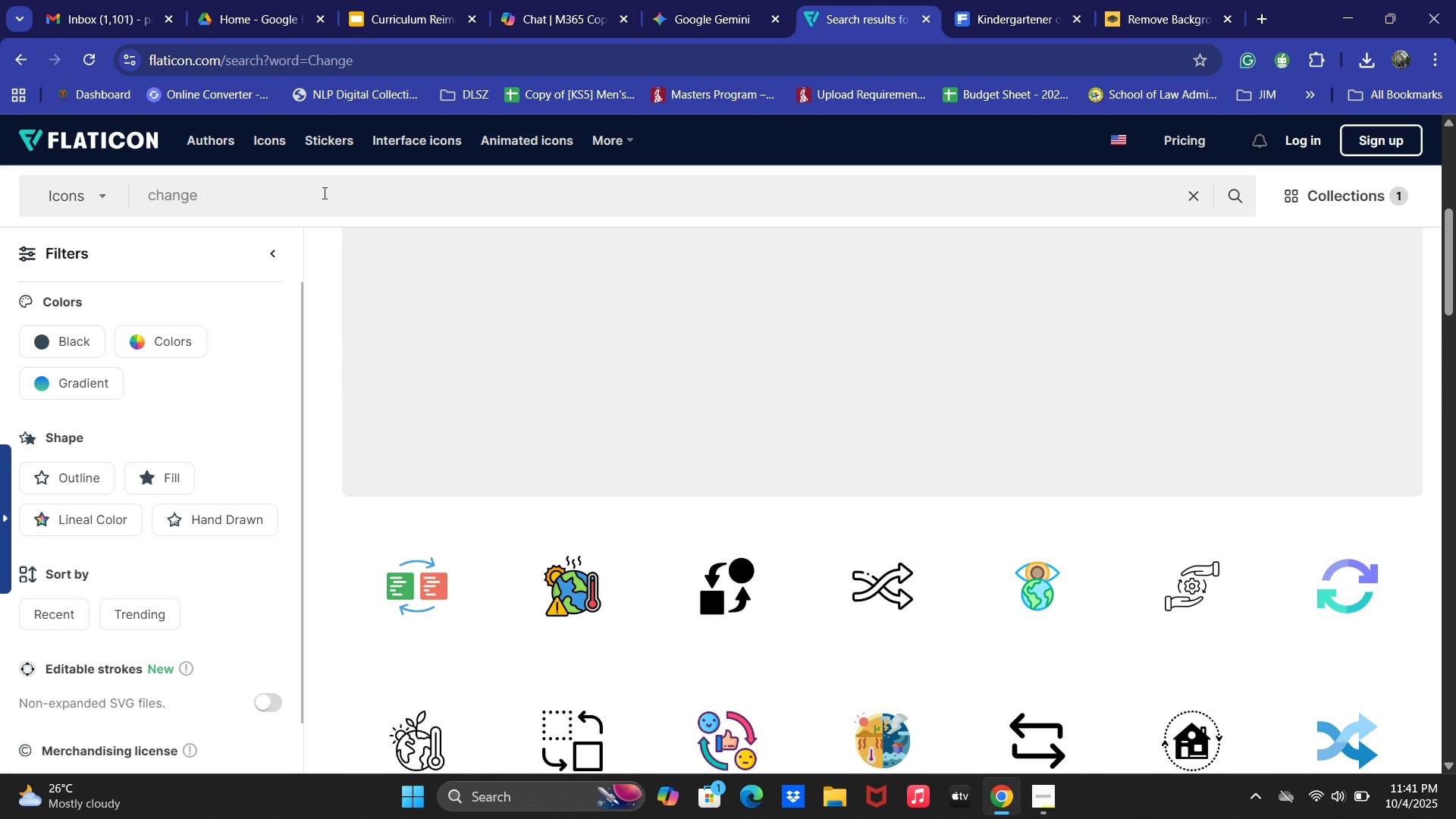 
key(Control+ControlLeft)
 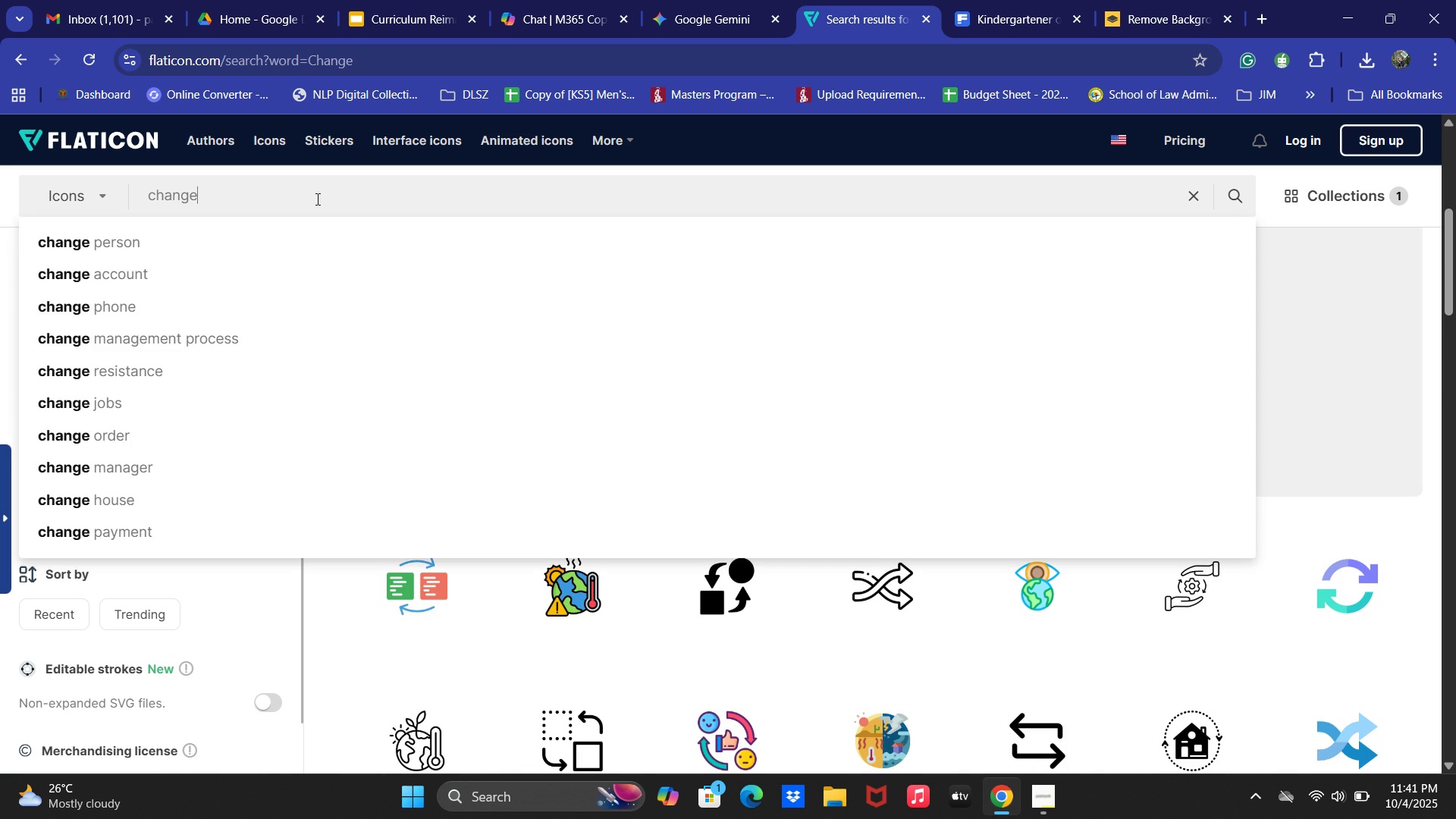 
key(Control+ControlLeft)
 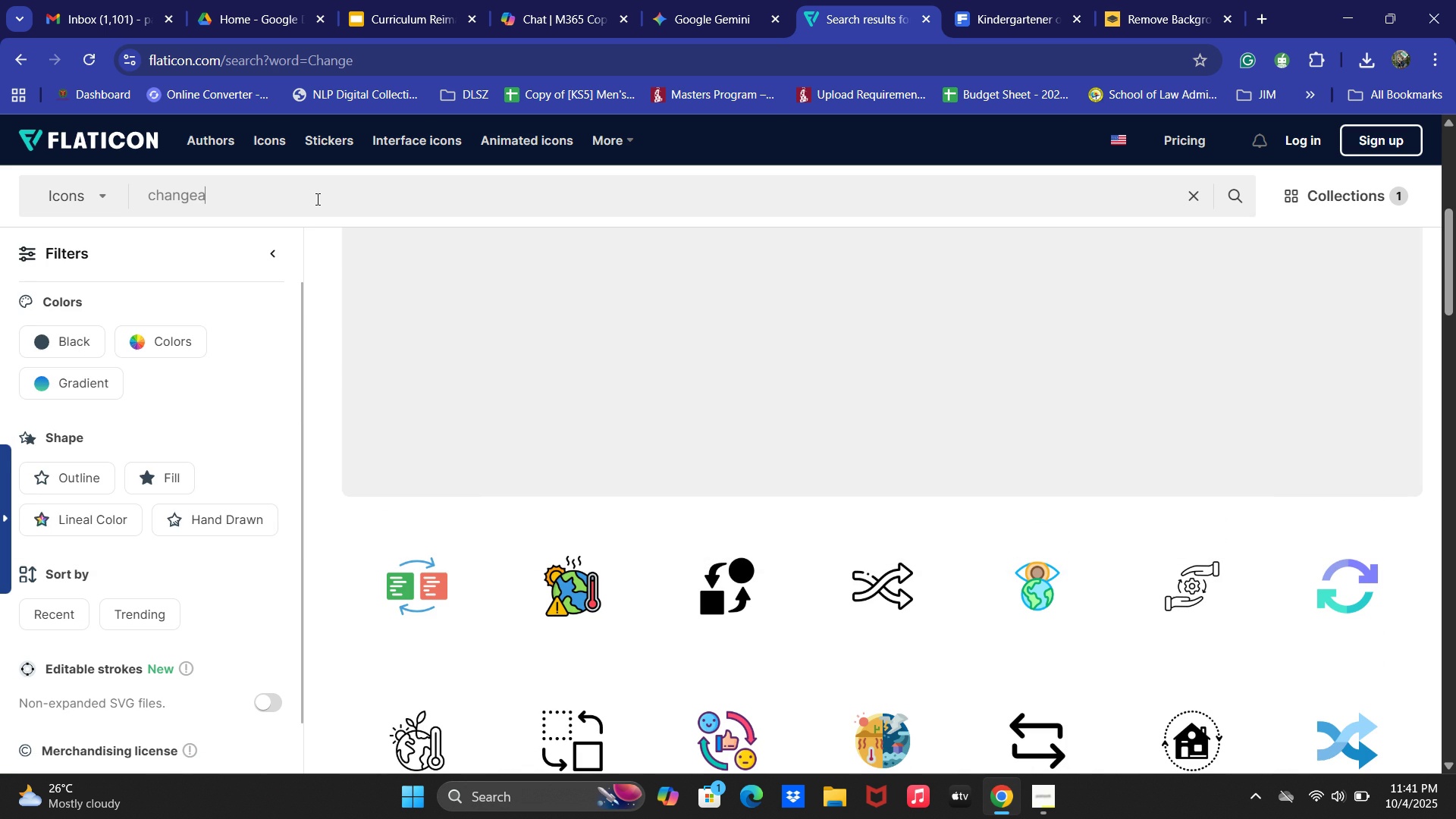 
key(A)
 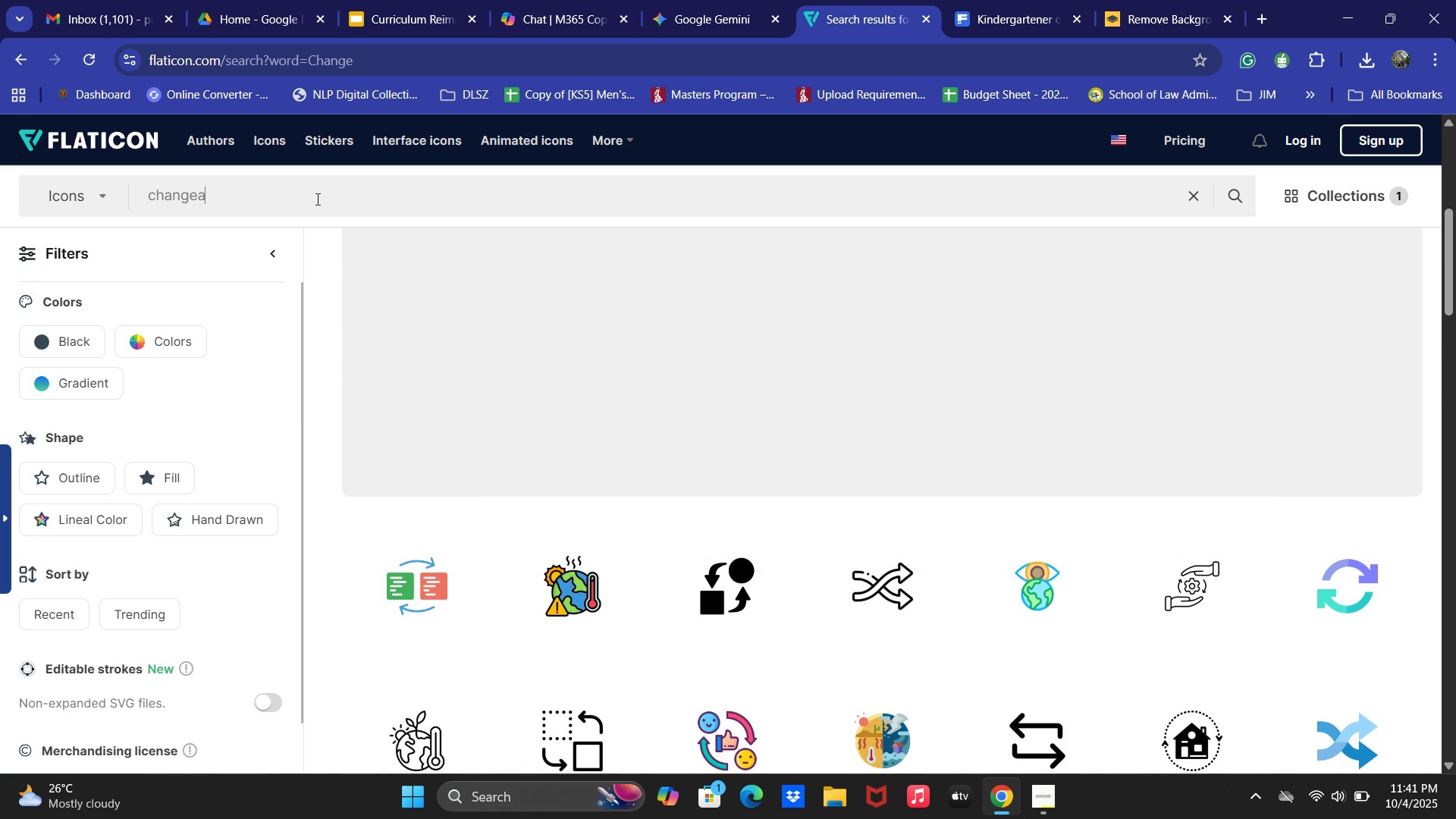 
key(Control+ControlLeft)
 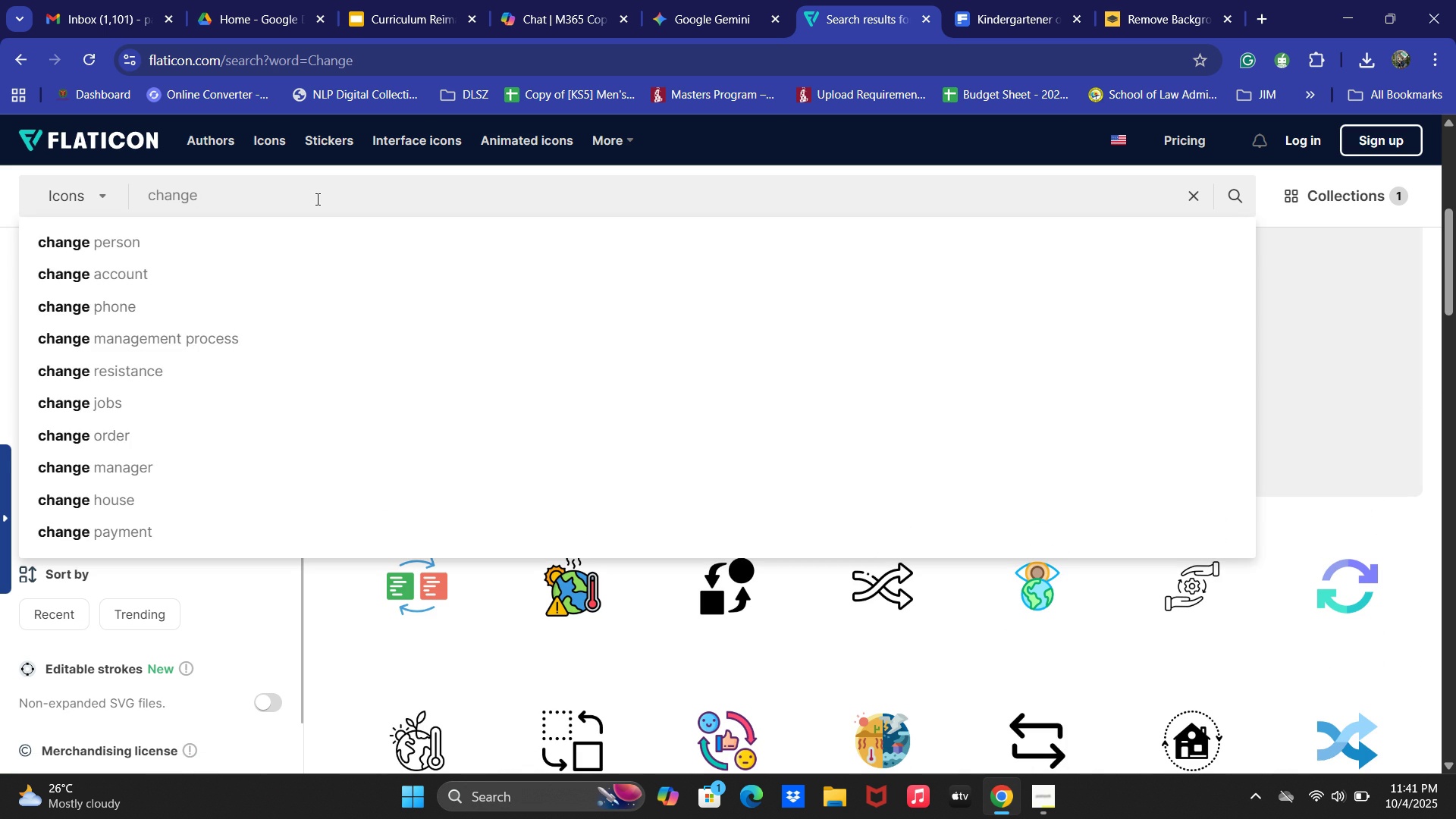 
key(Backspace)